 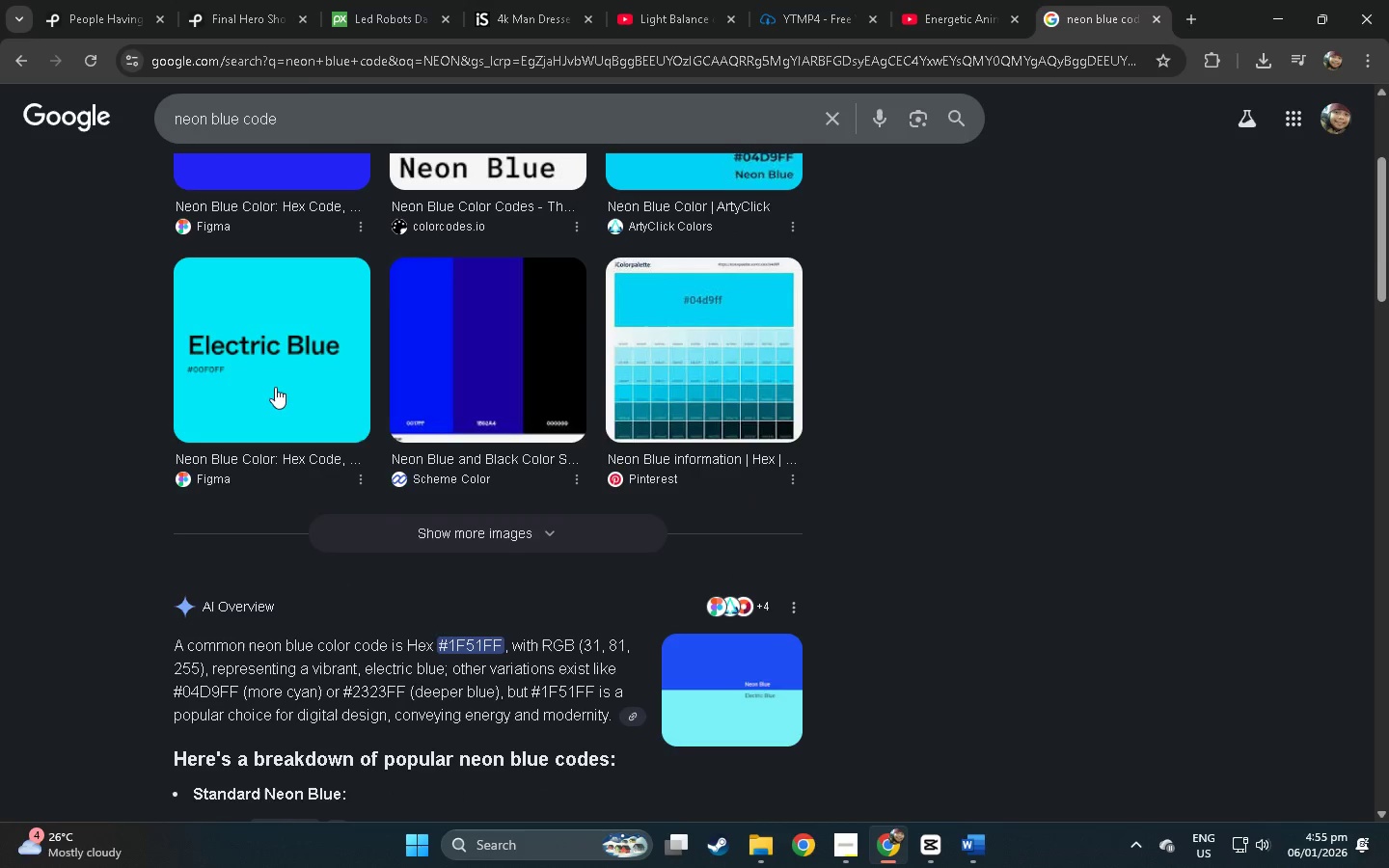 
left_click_drag(start_coordinate=[451, 647], to_coordinate=[502, 644])
 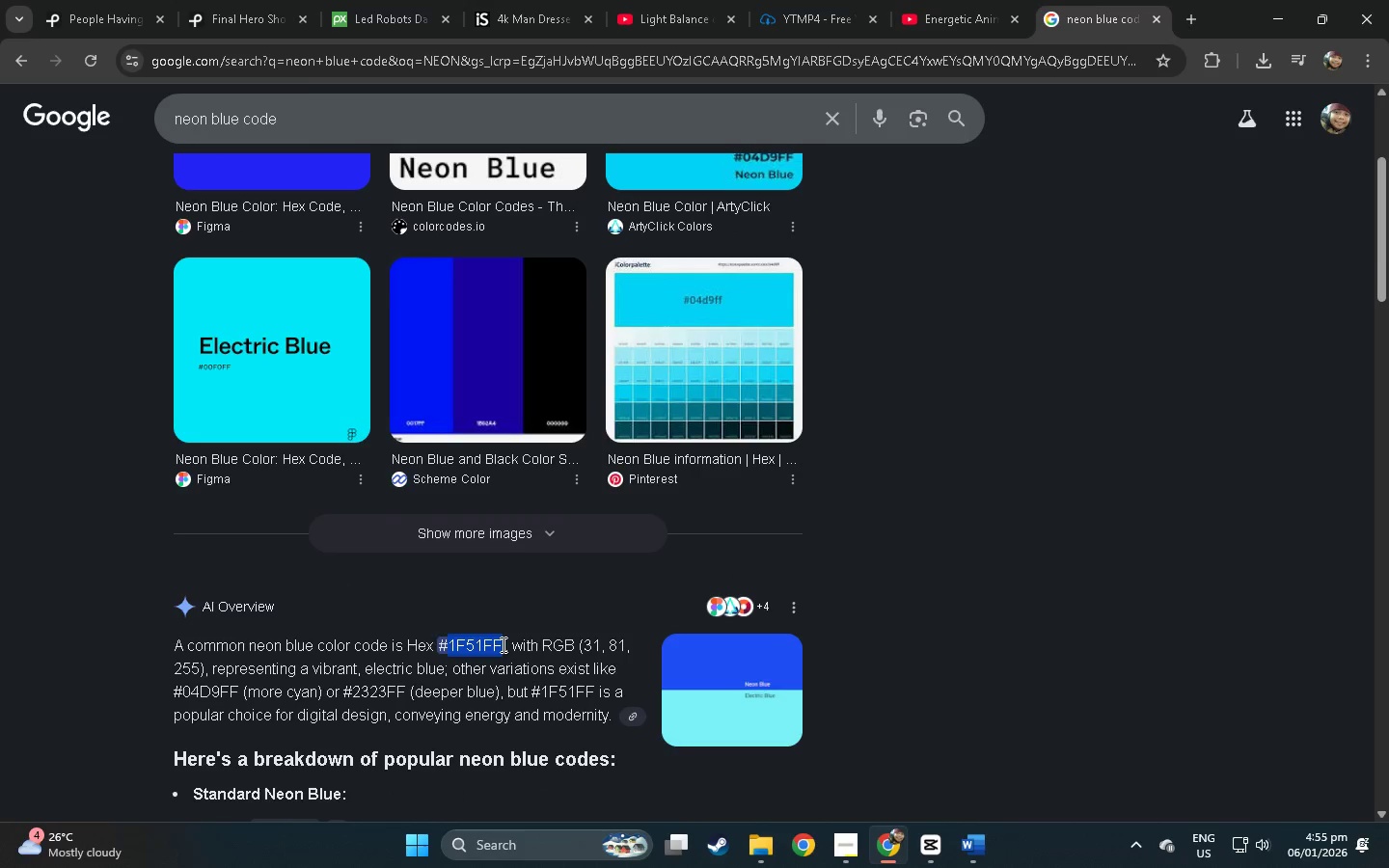 
key(Control+ControlLeft)
 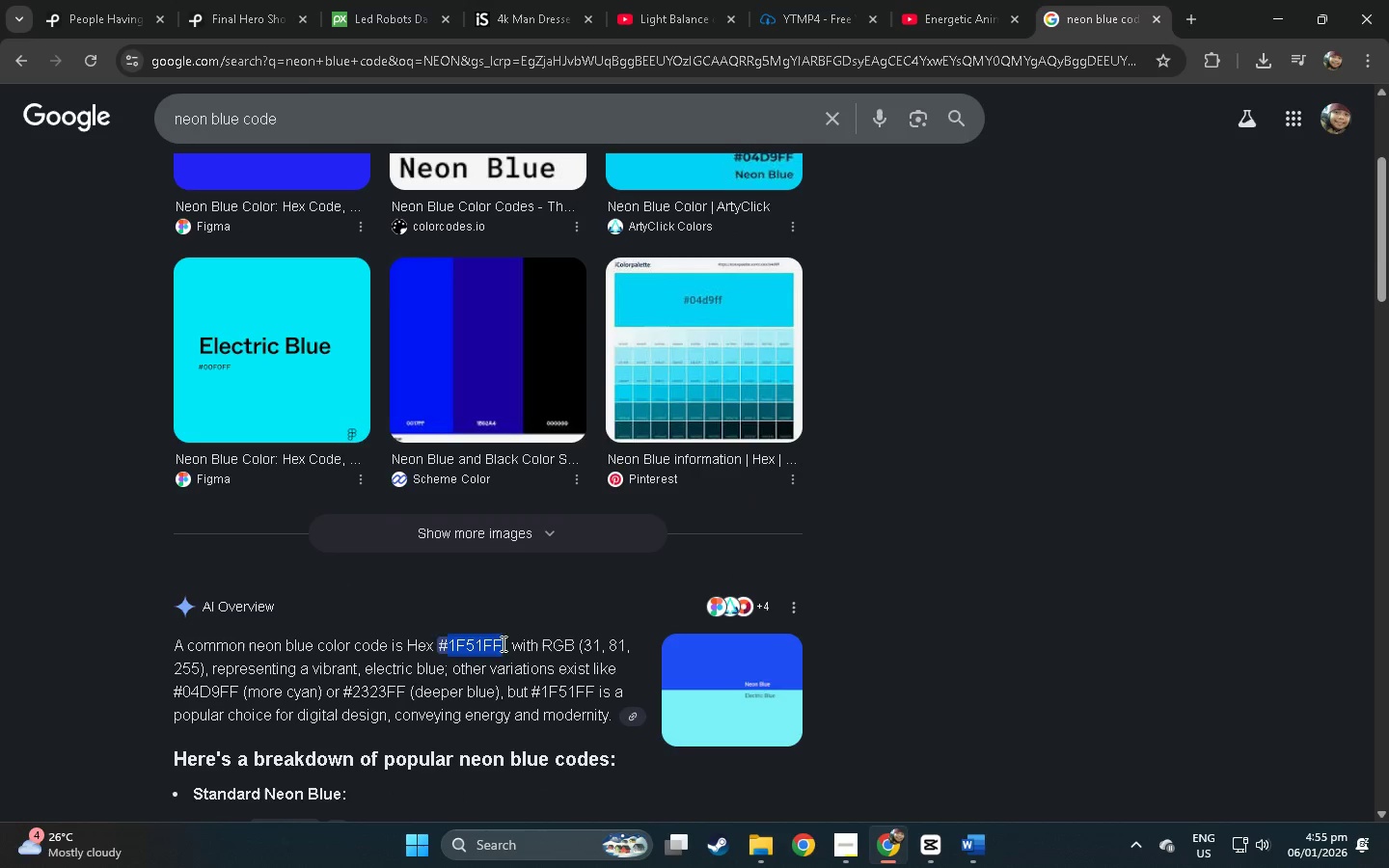 
key(Control+C)
 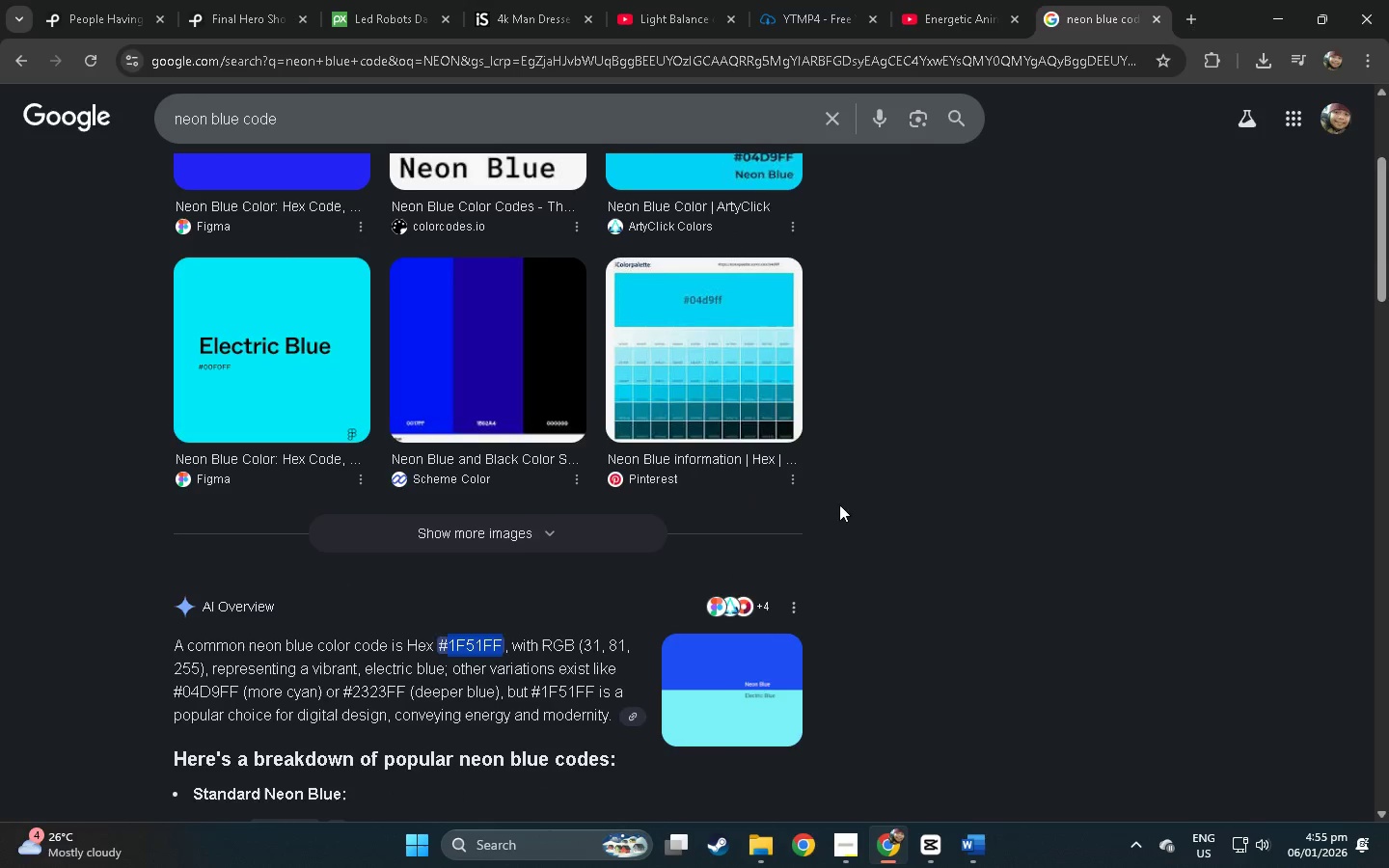 
key(Alt+AltLeft)
 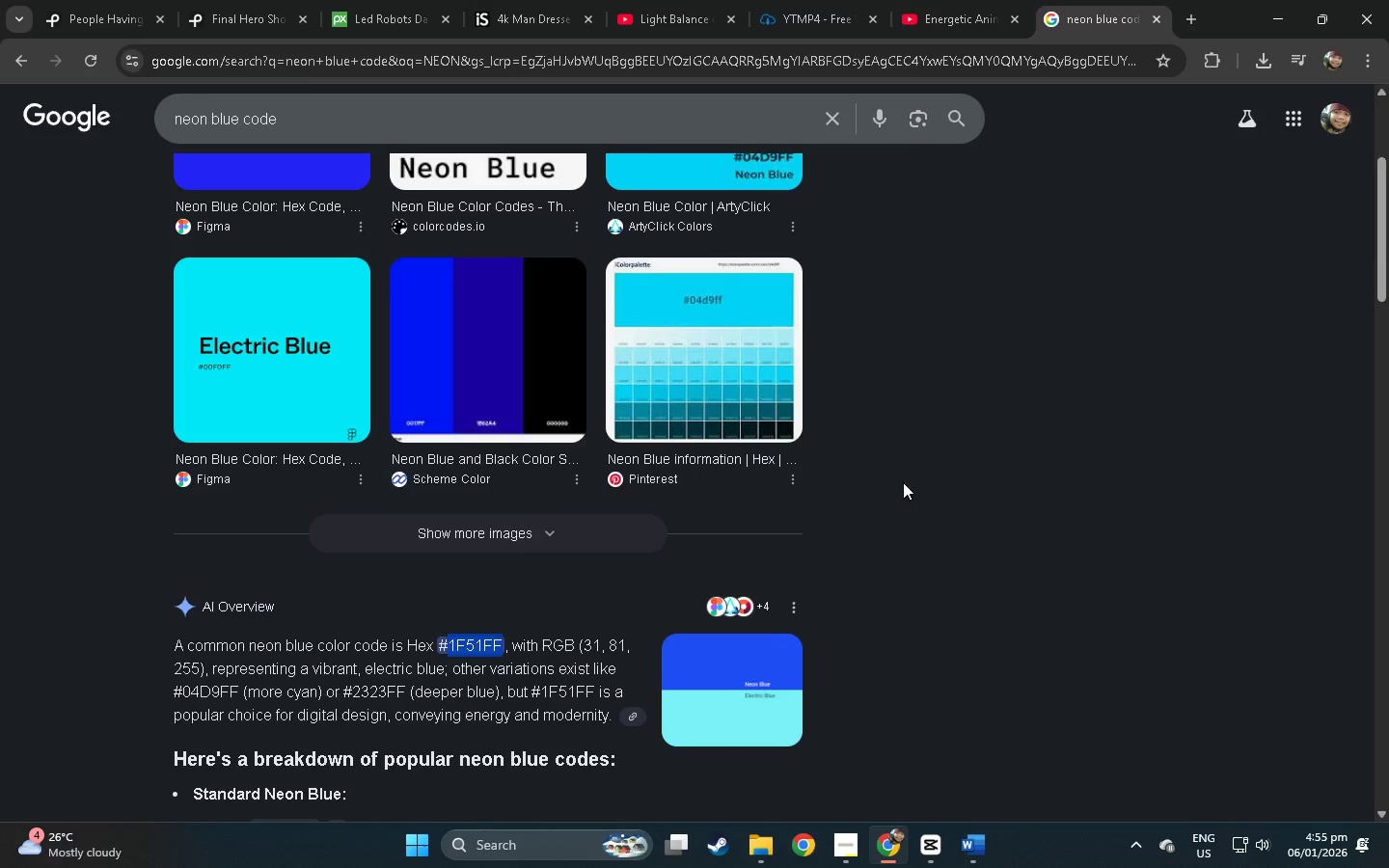 
key(Alt+Tab)